 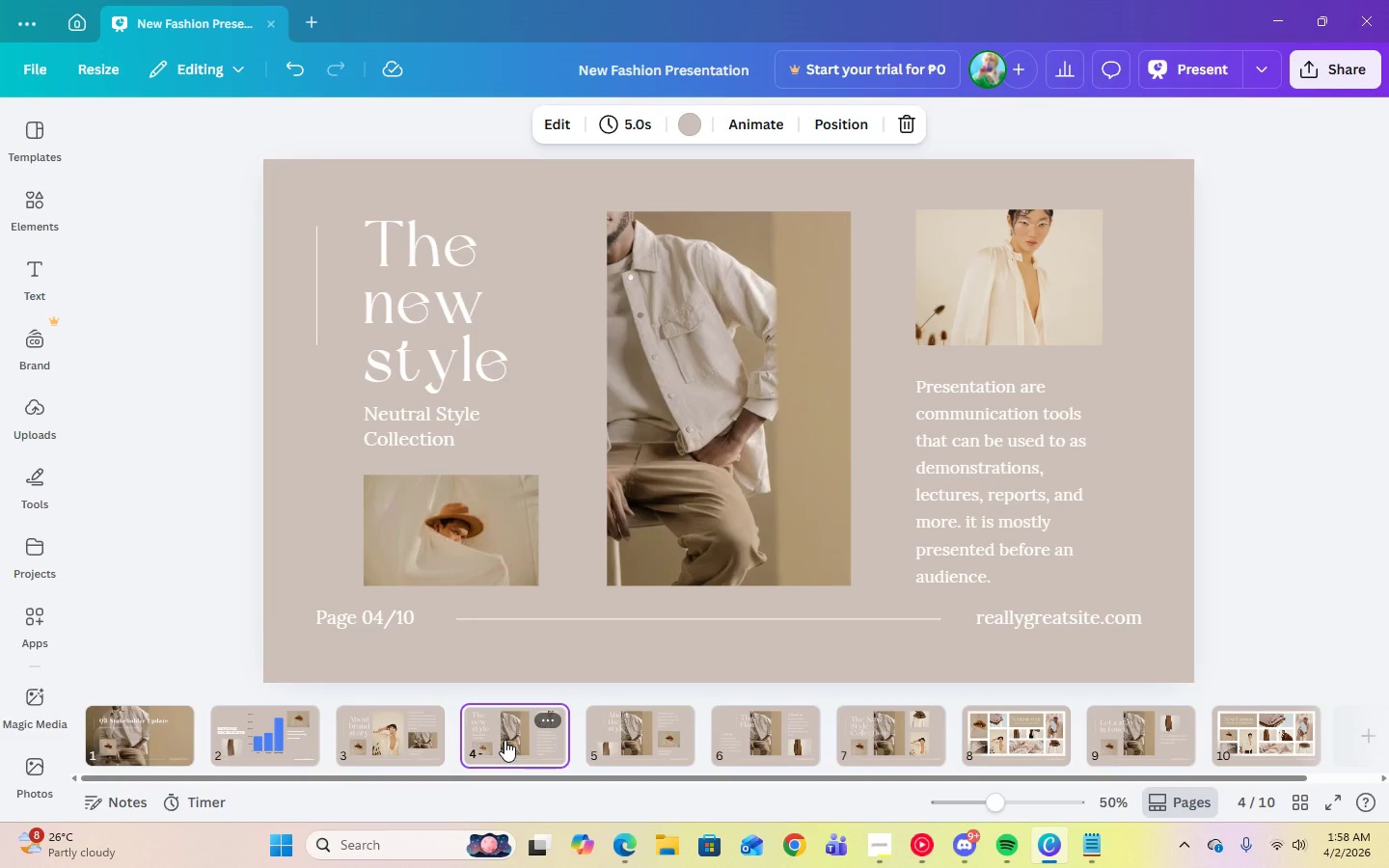 
left_click([604, 734])
 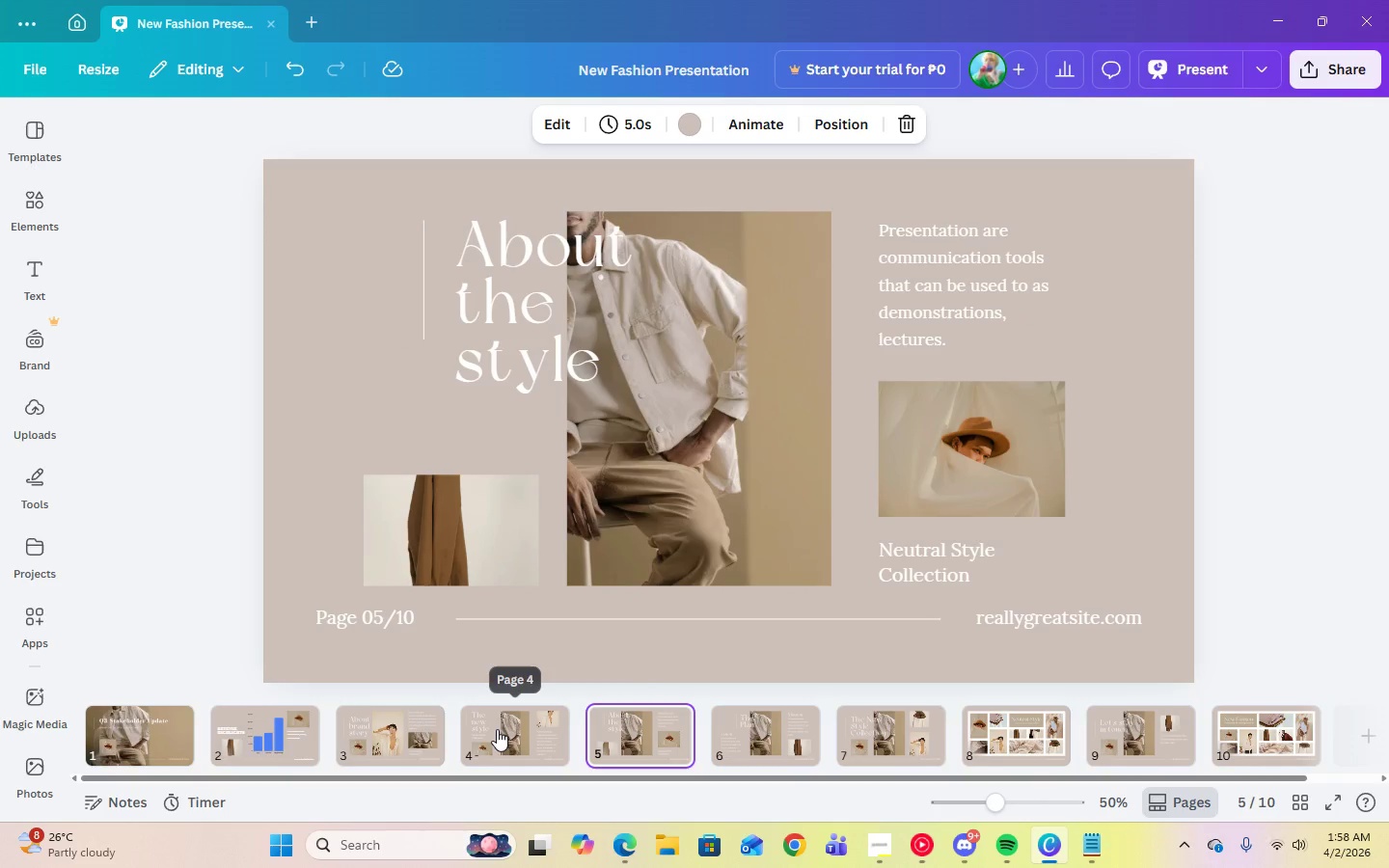 
left_click([505, 732])
 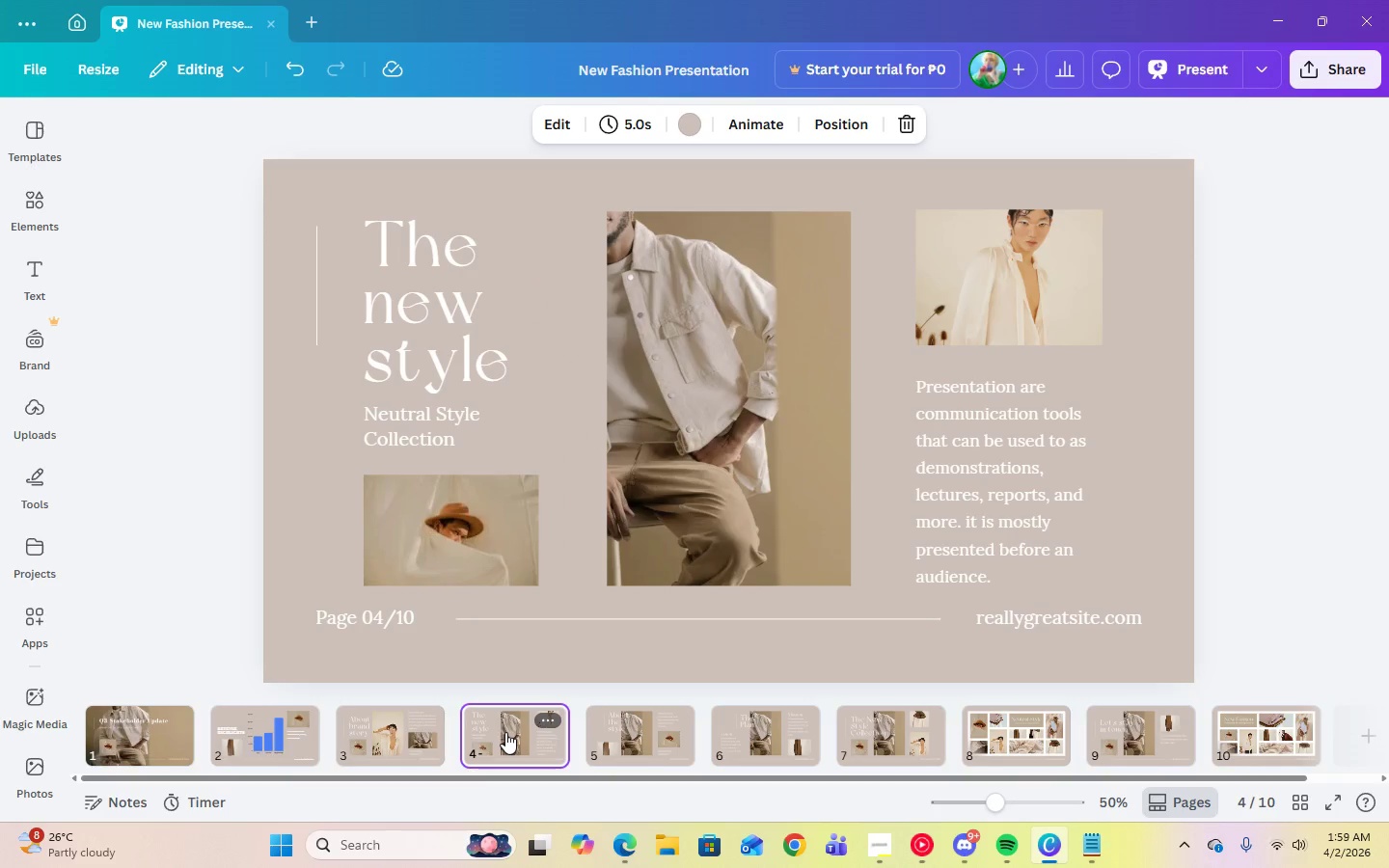 
left_click_drag(start_coordinate=[505, 732], to_coordinate=[344, 724])
 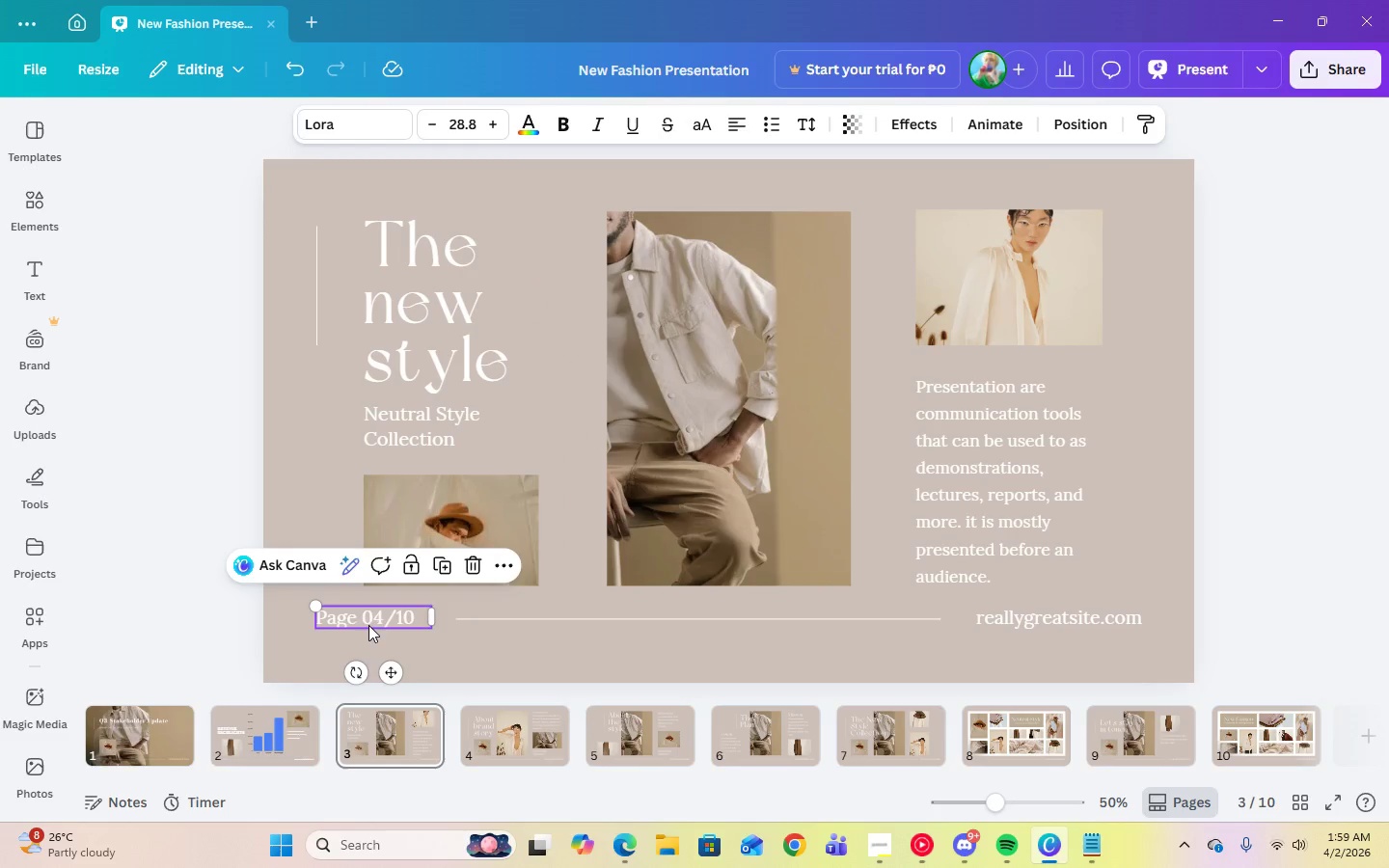 
double_click([382, 621])
 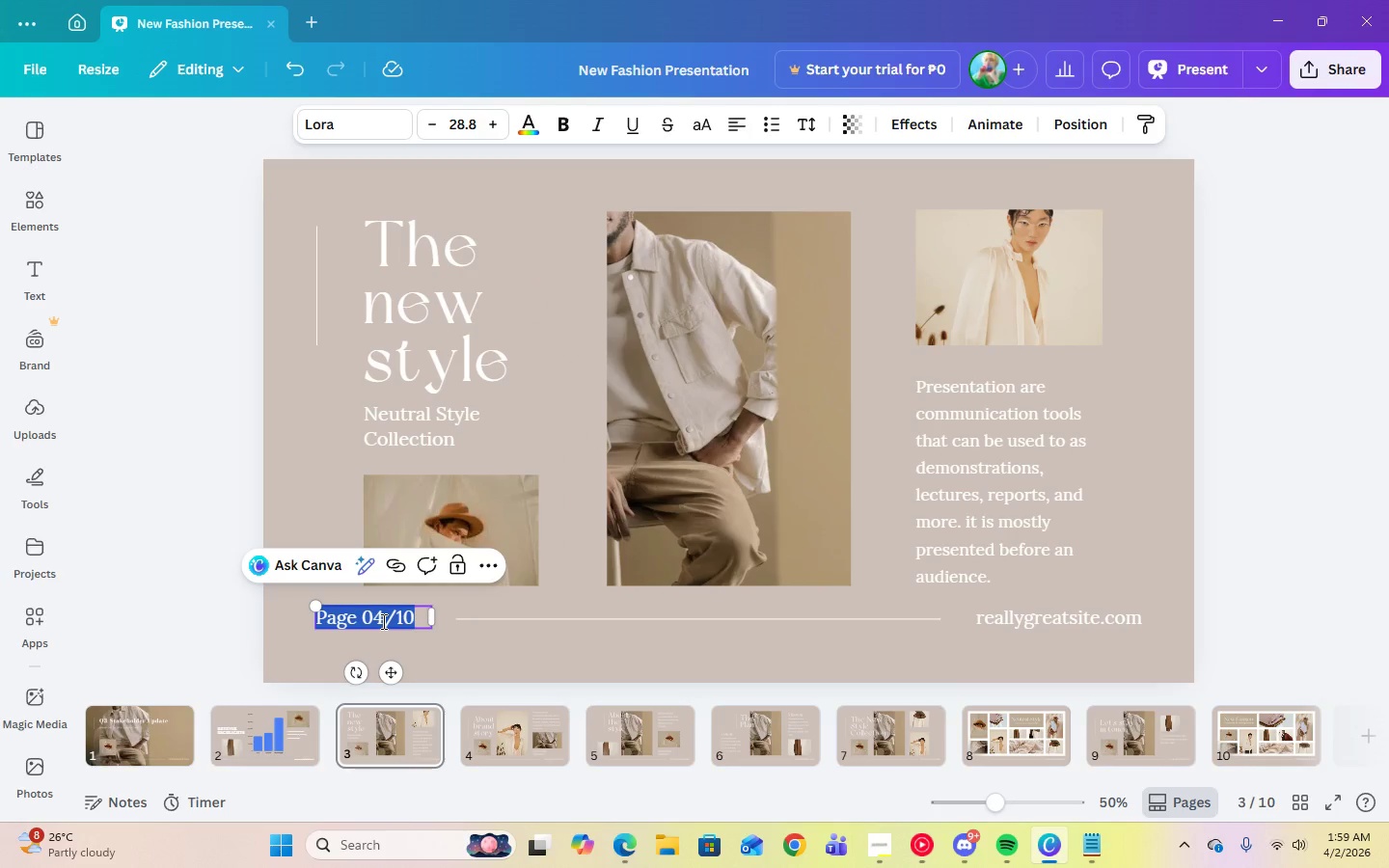 
triple_click([382, 621])
 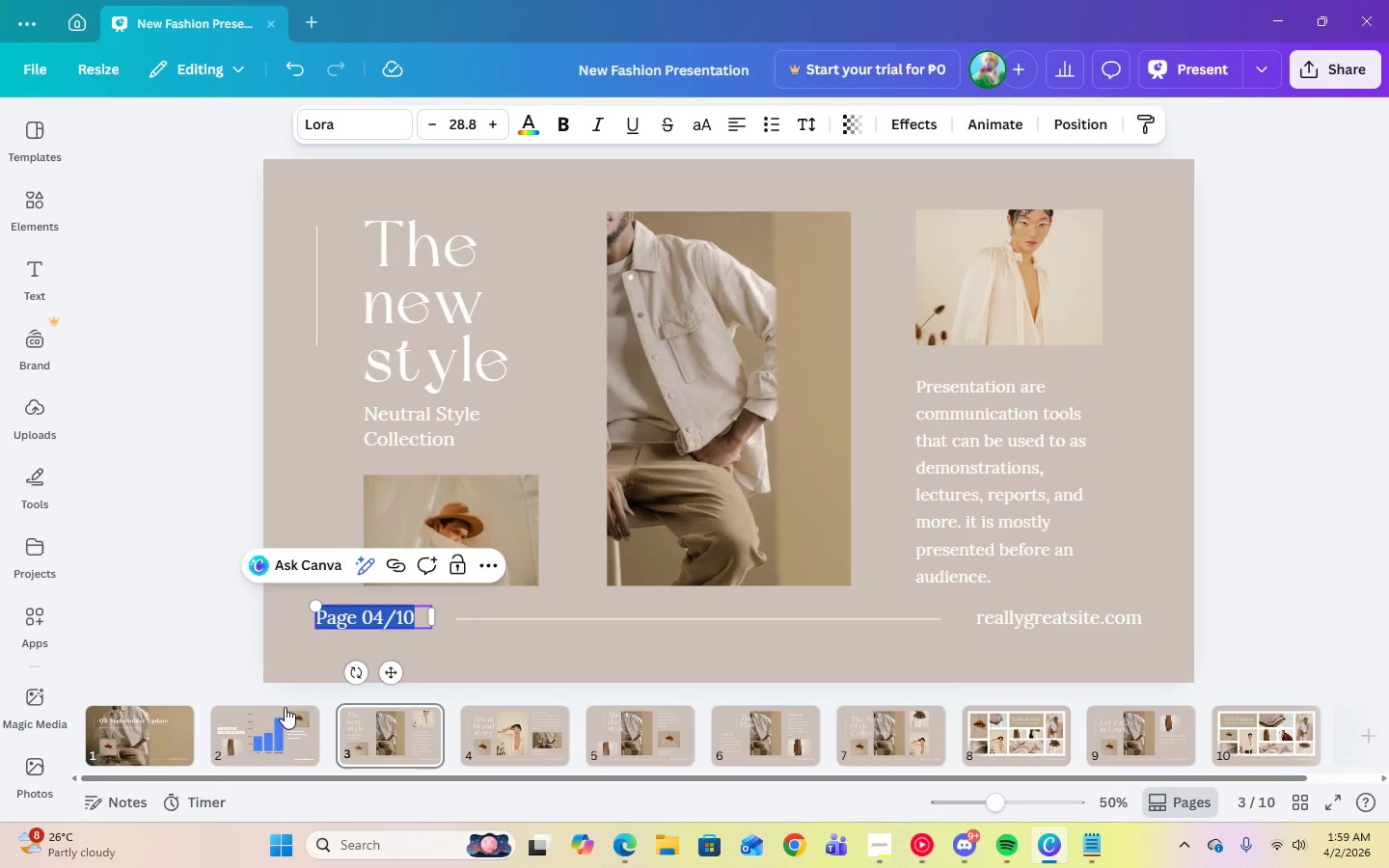 
left_click([285, 712])
 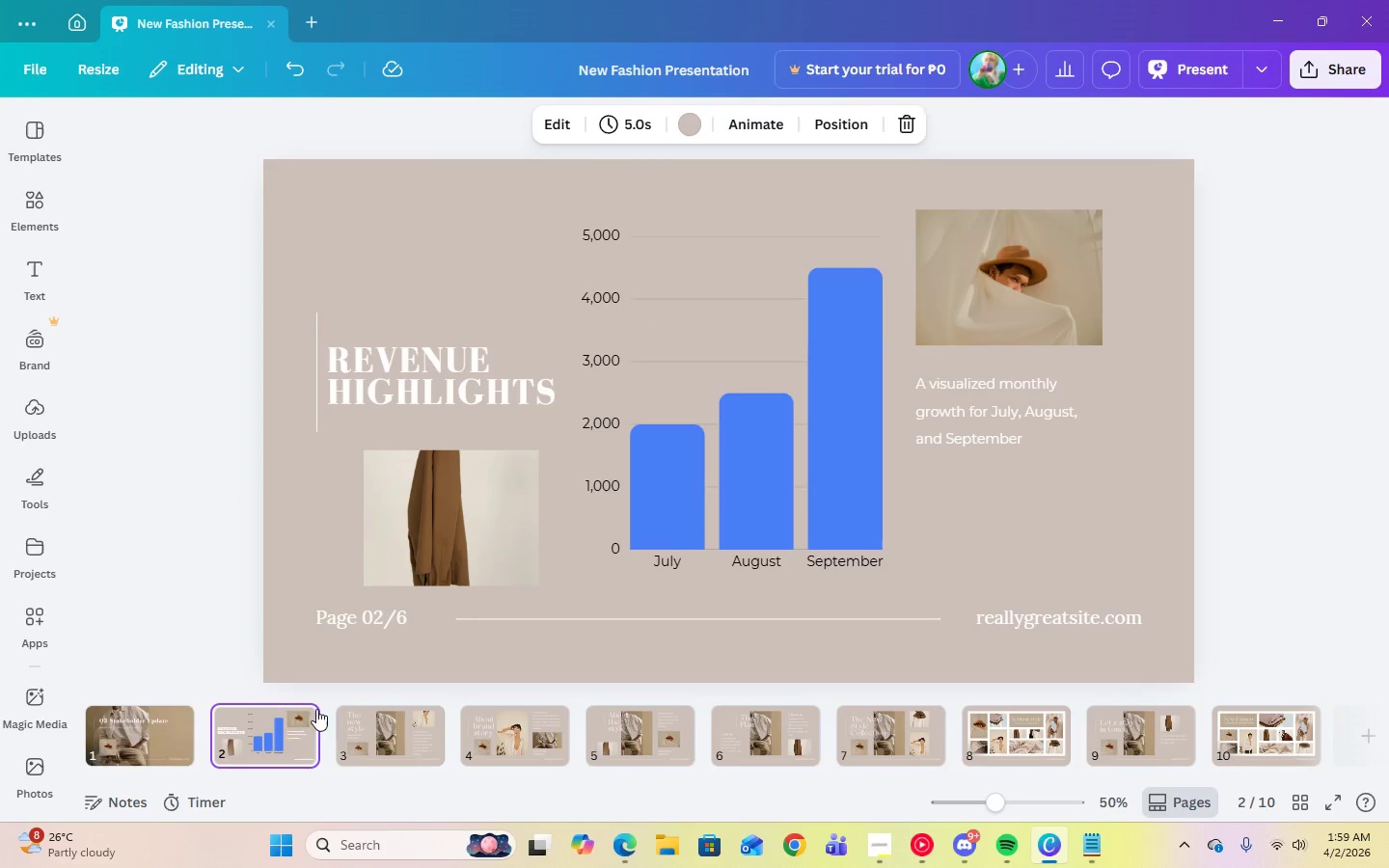 
left_click([148, 751])
 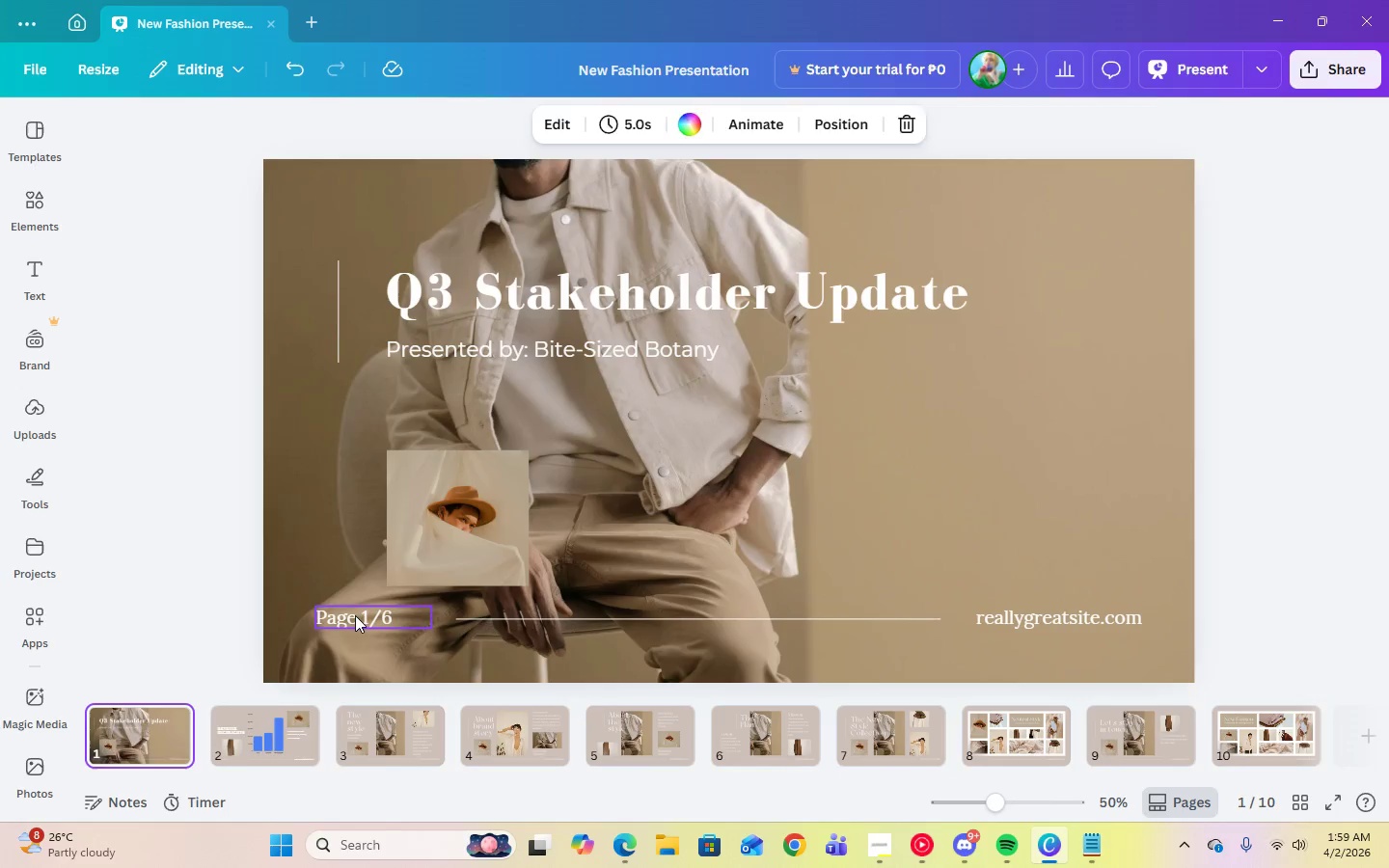 
double_click([362, 619])
 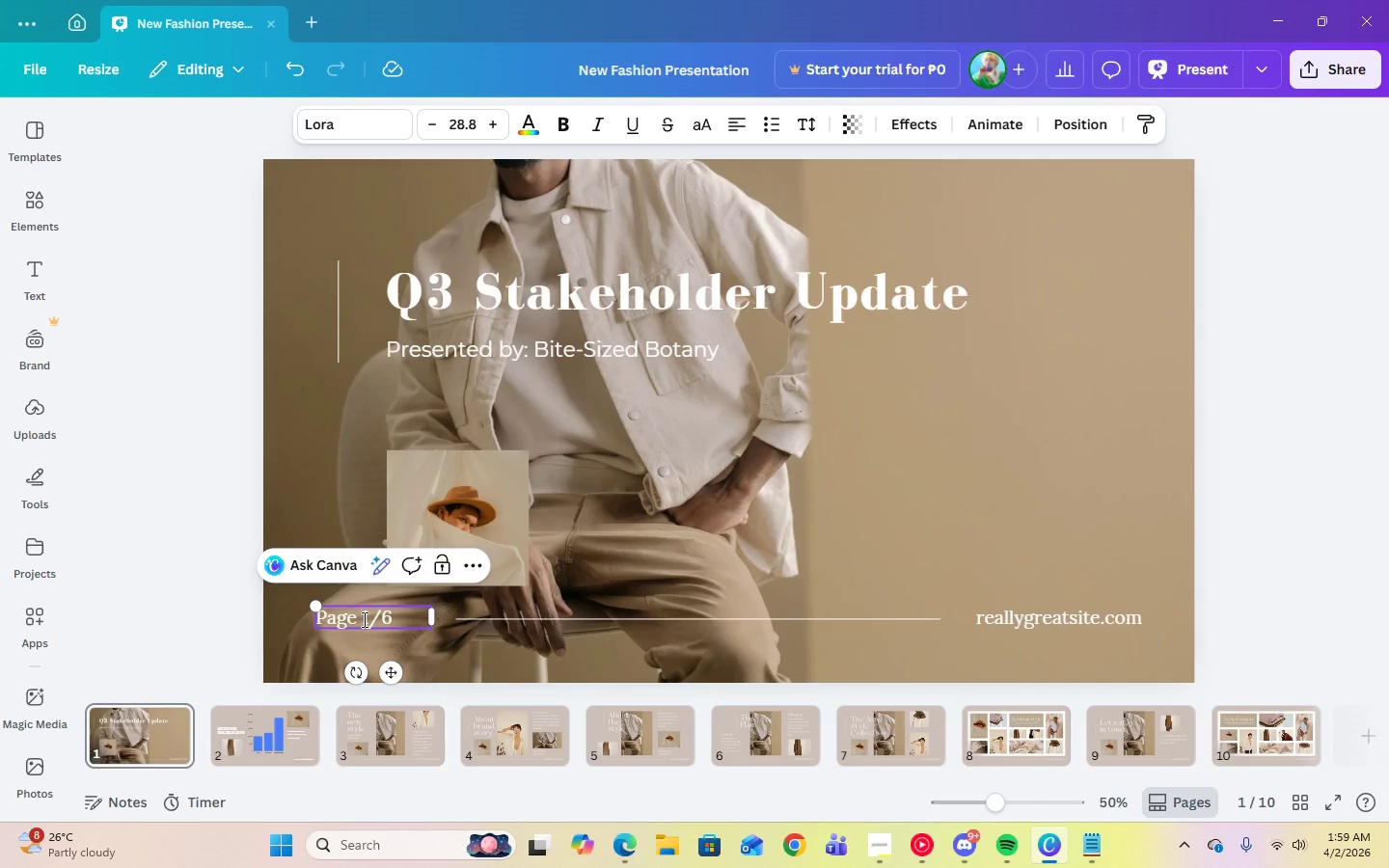 
key(Numpad0)
 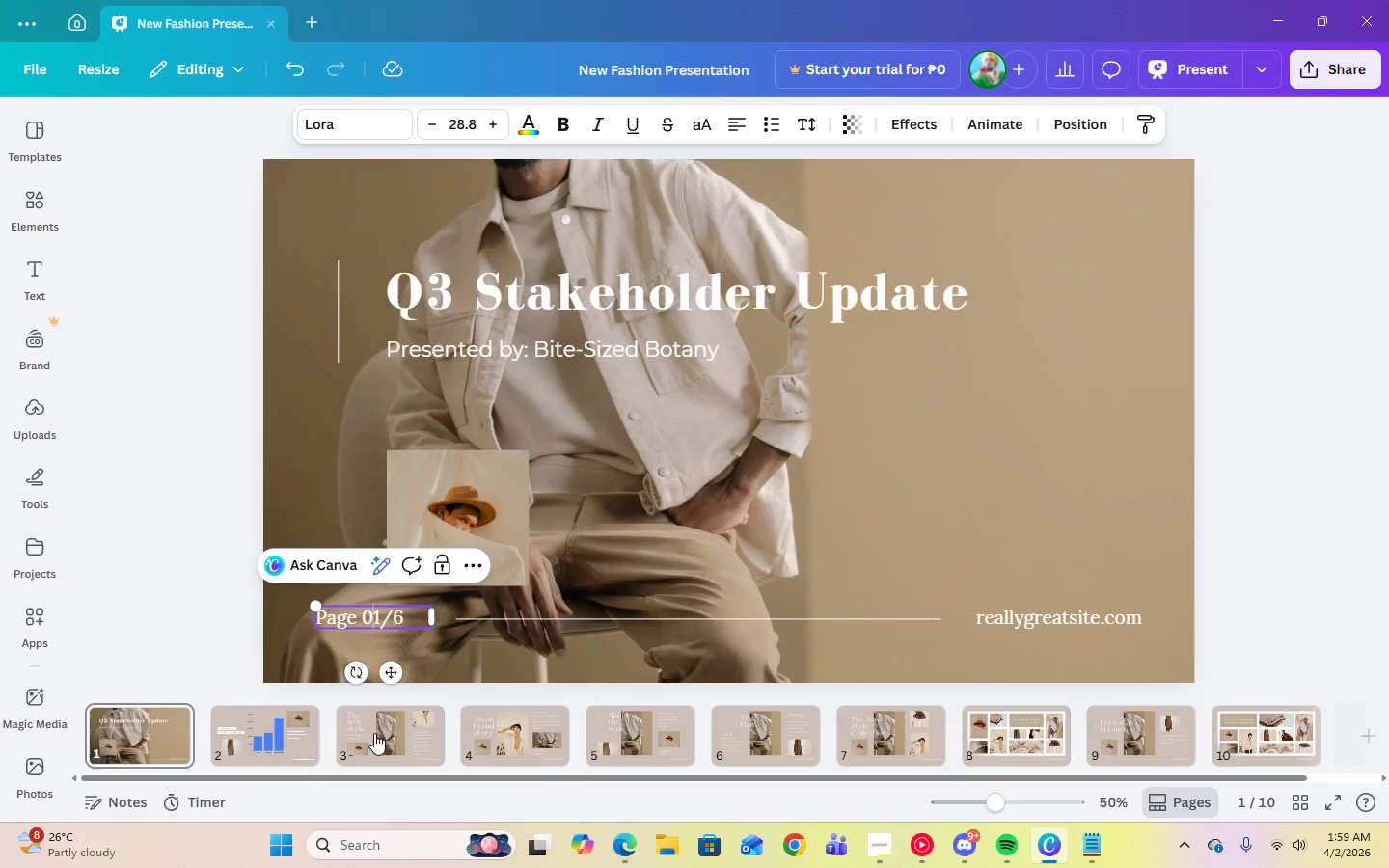 
left_click([288, 737])
 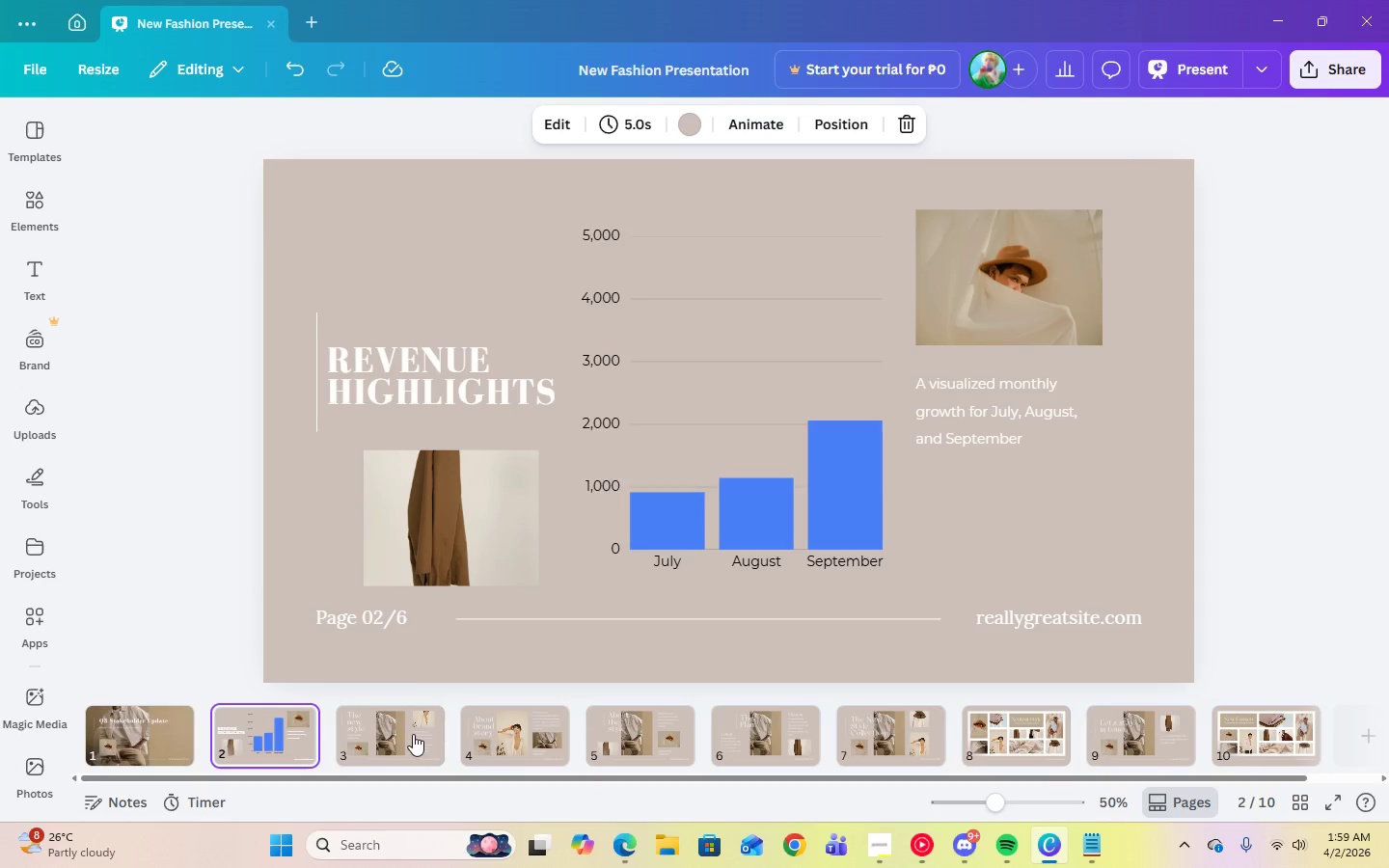 
left_click([396, 740])
 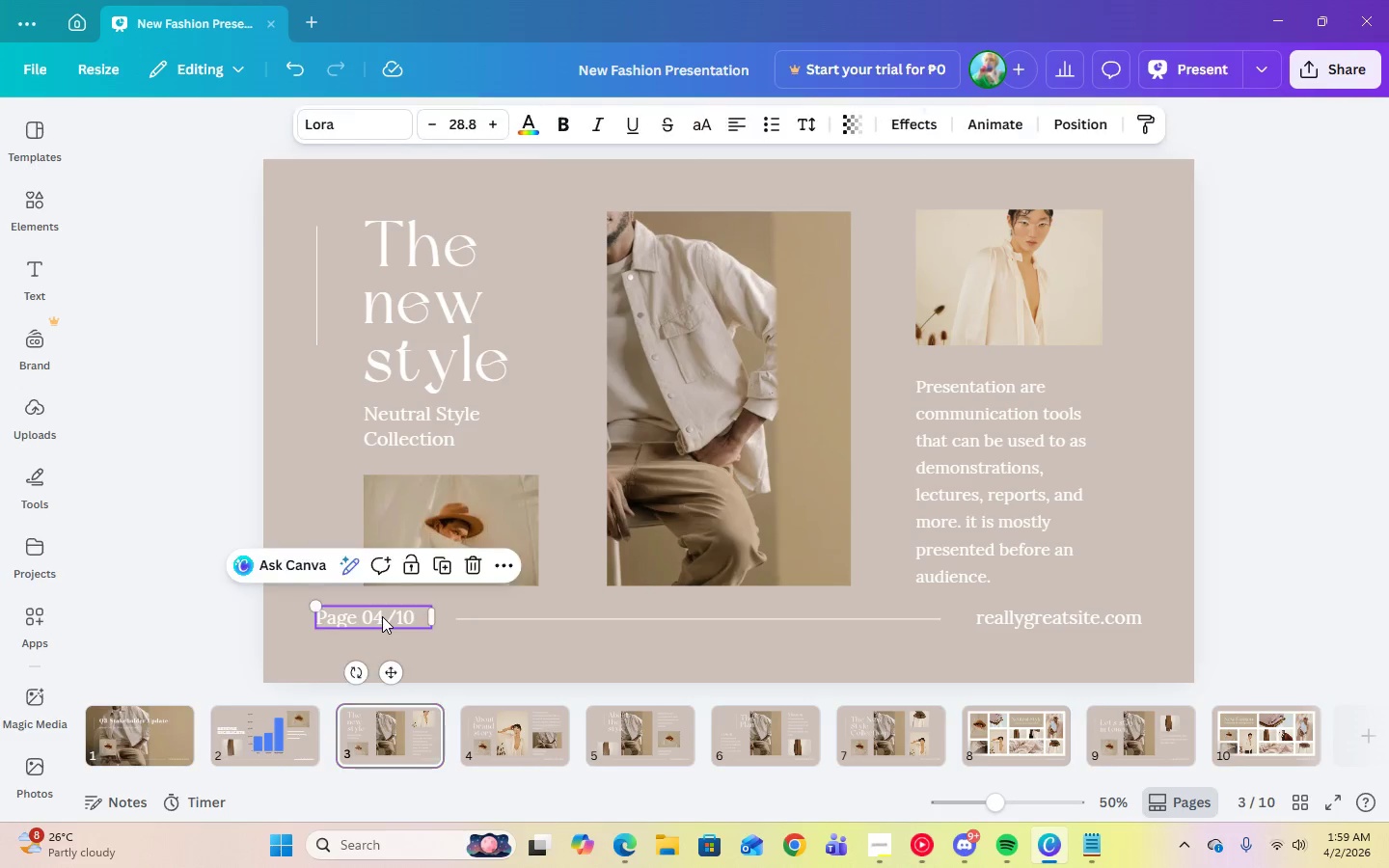 
double_click([382, 616])
 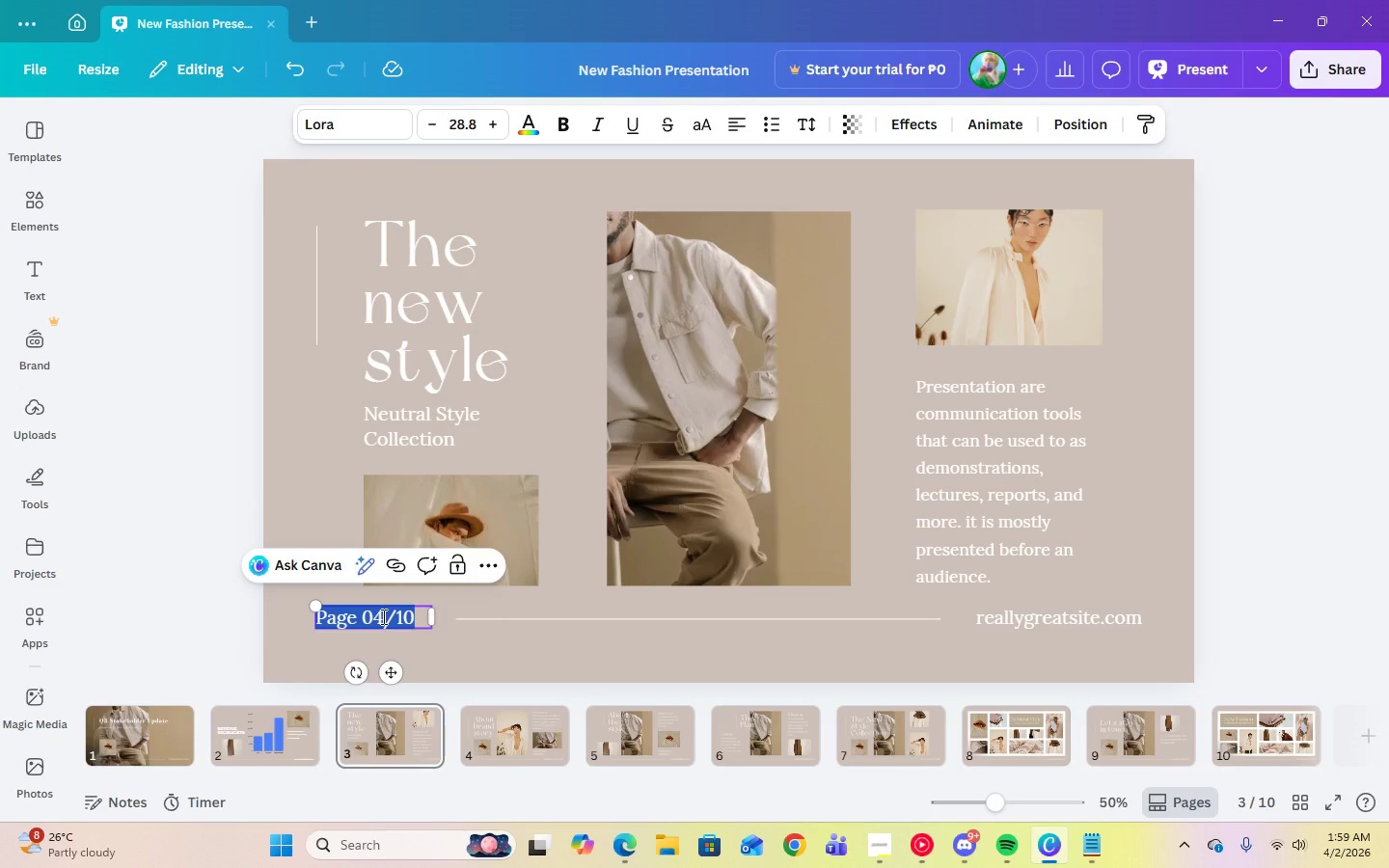 
triple_click([382, 616])
 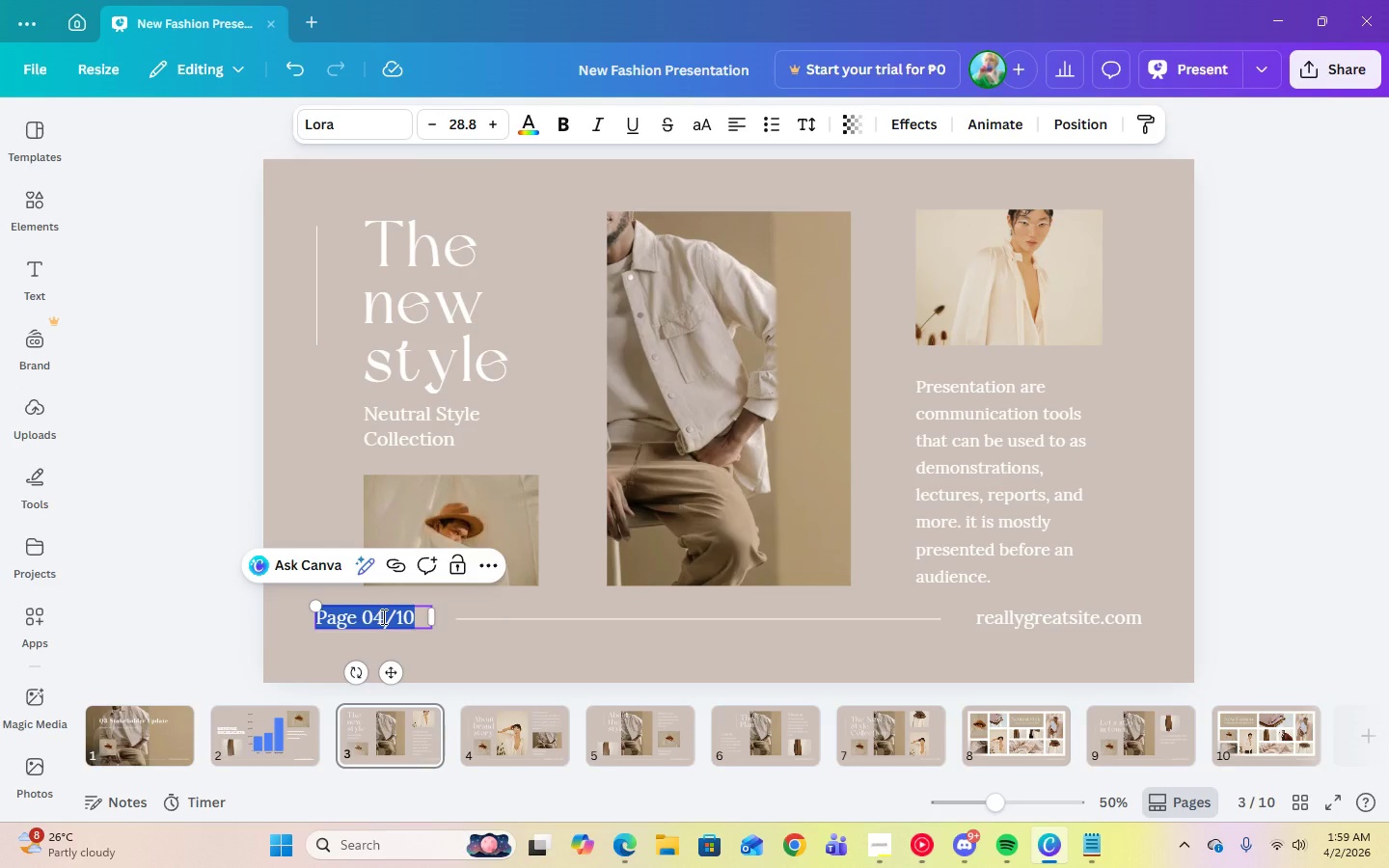 
triple_click([382, 616])
 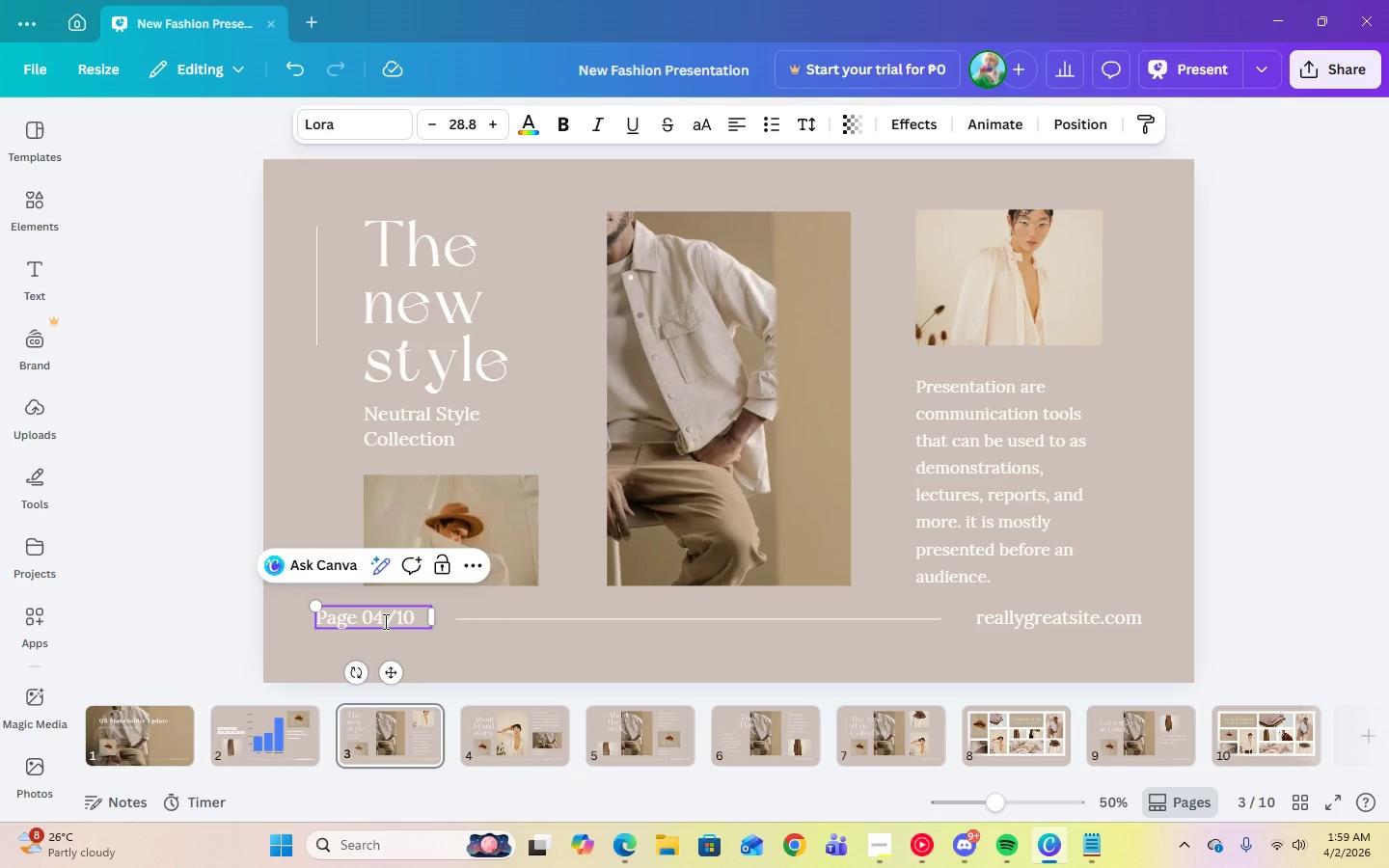 
key(Backspace)
 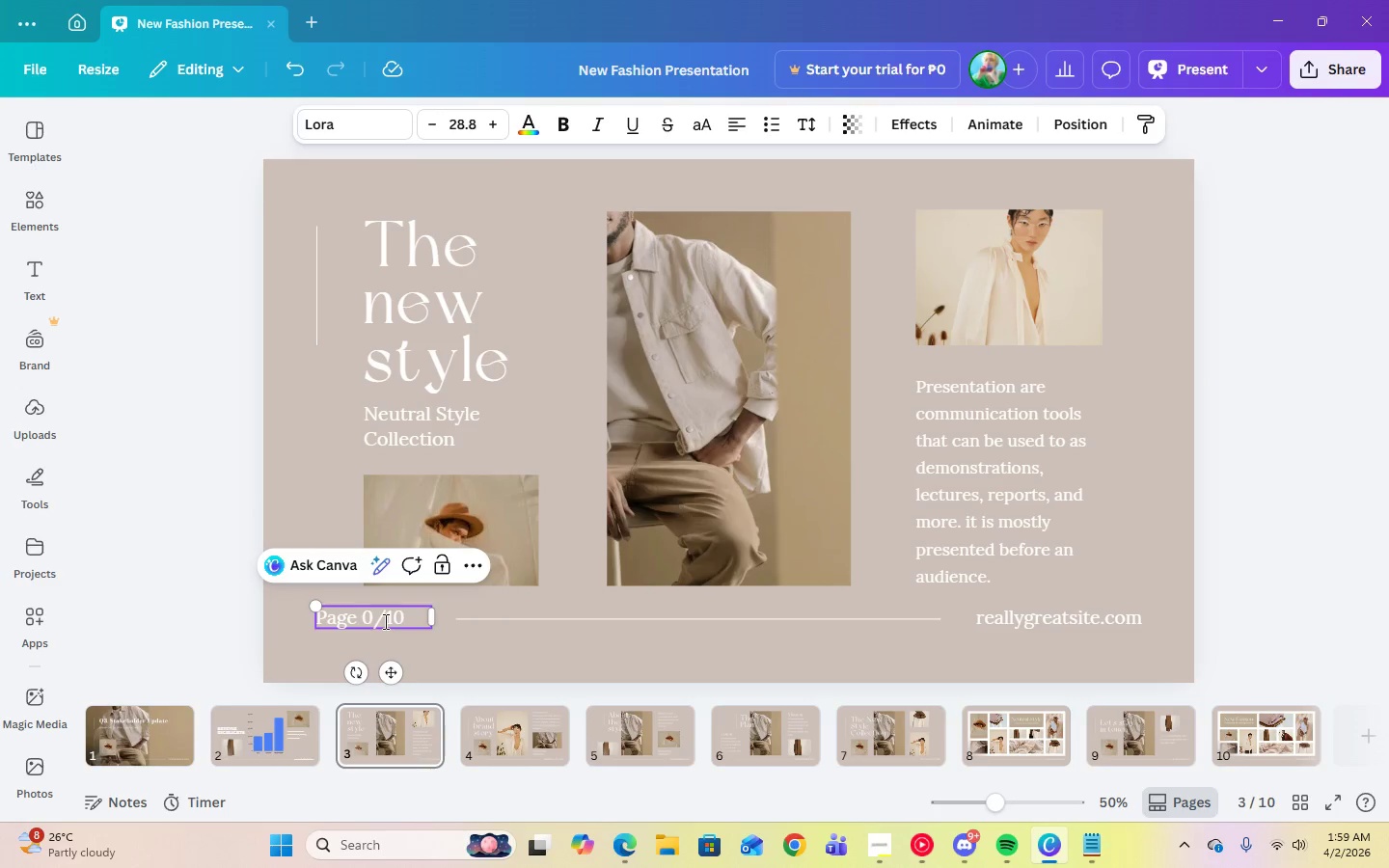 
key(ArrowRight)
 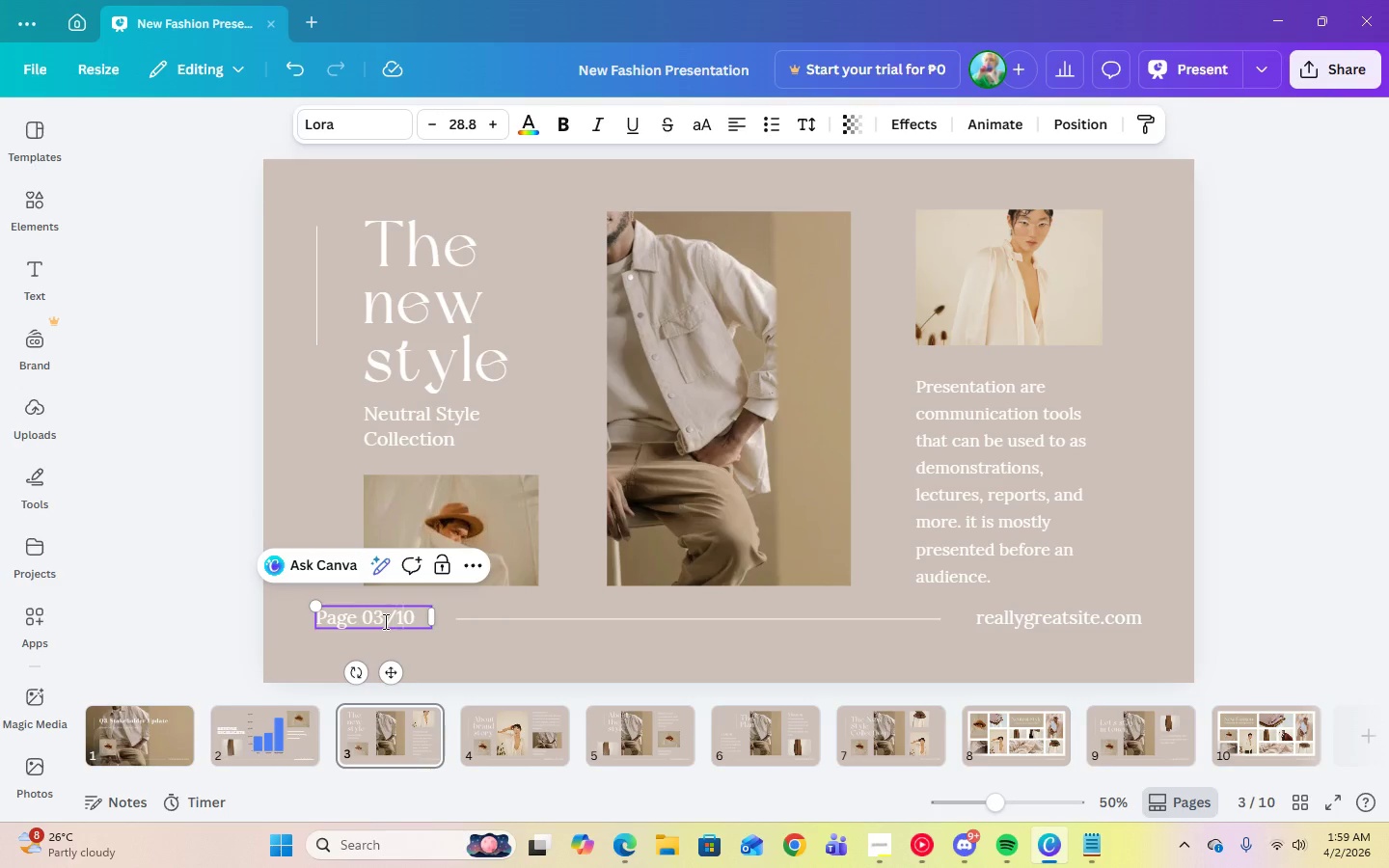 
key(ArrowRight)
 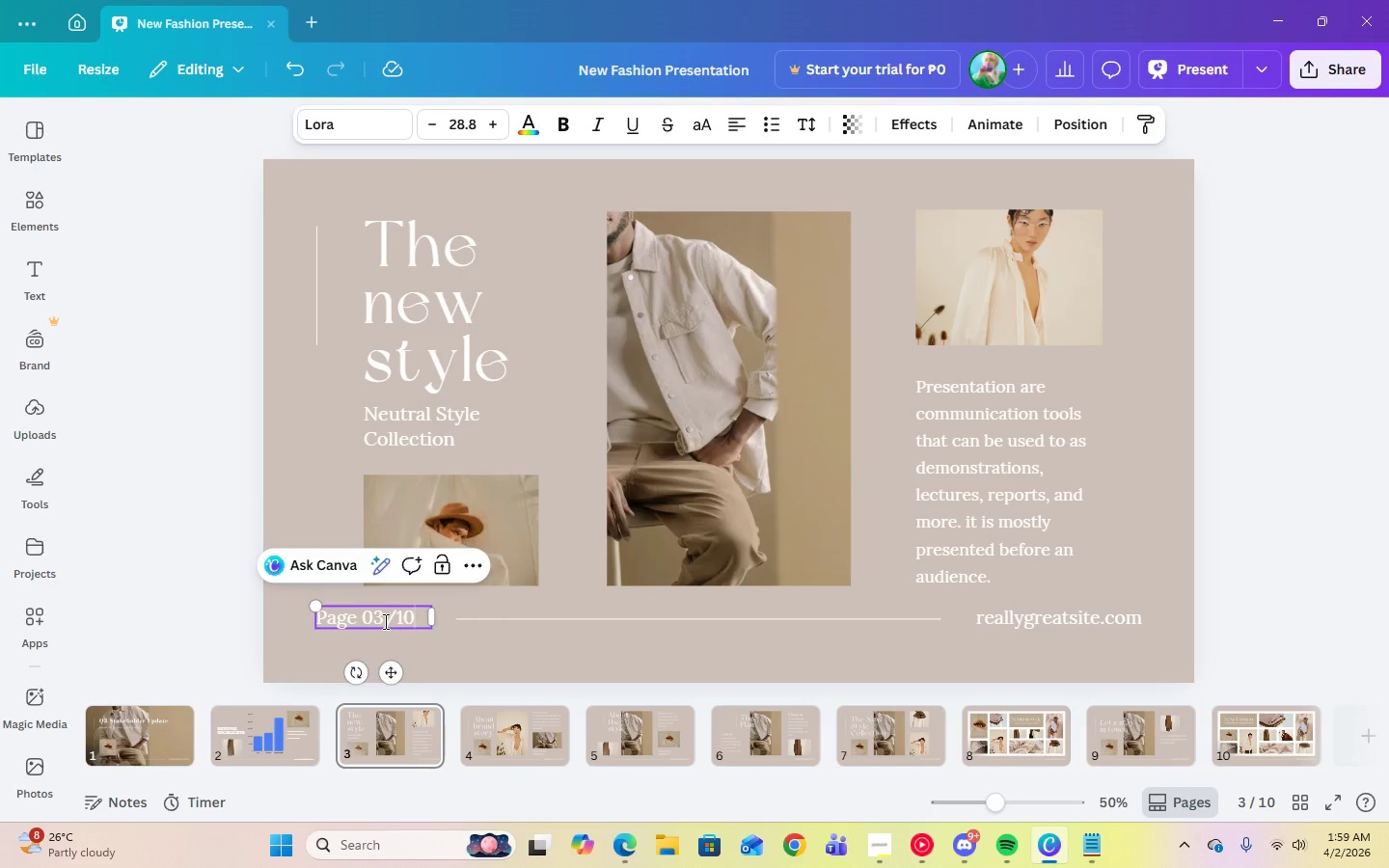 
key(ArrowRight)
 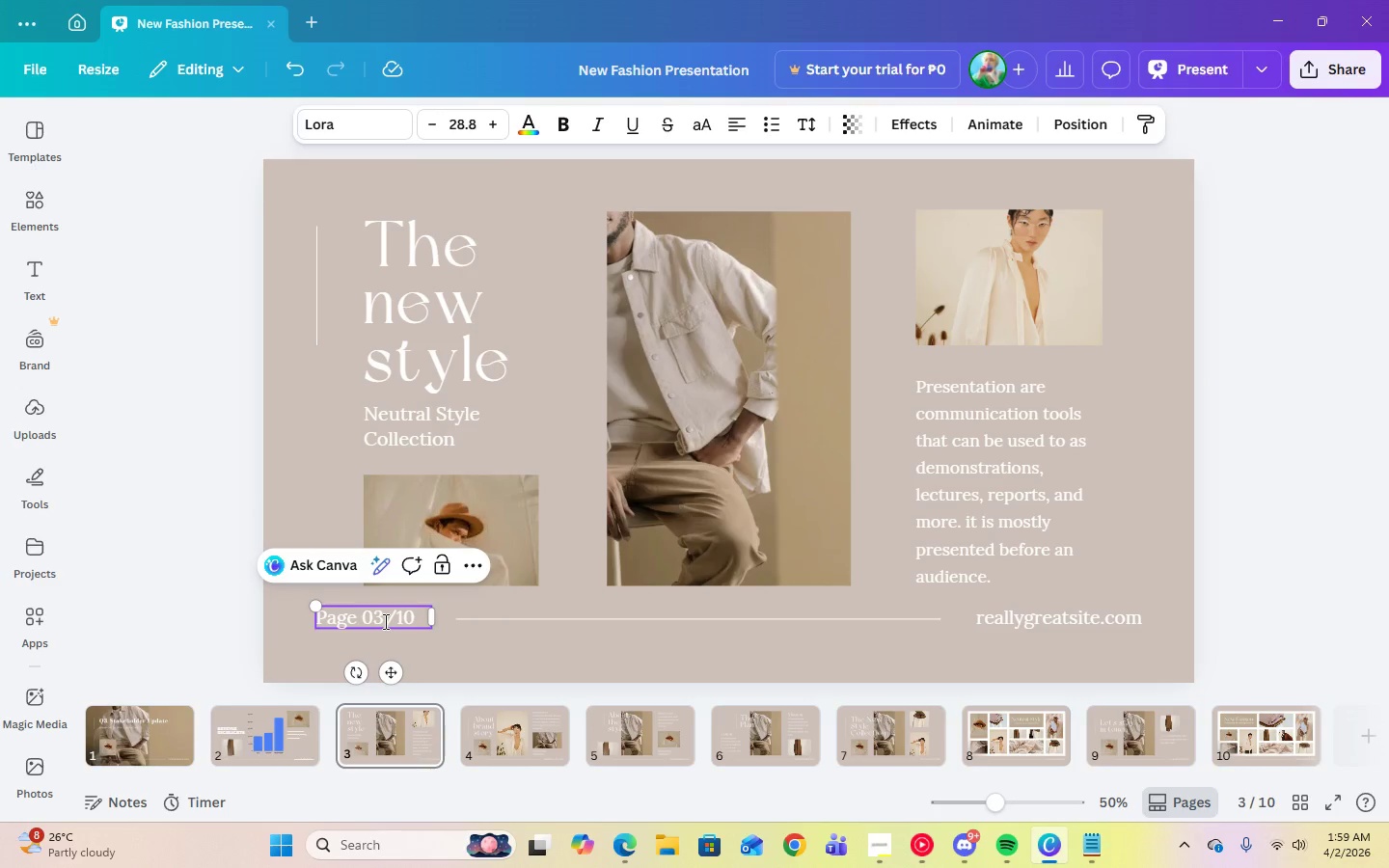 
key(Backspace)
 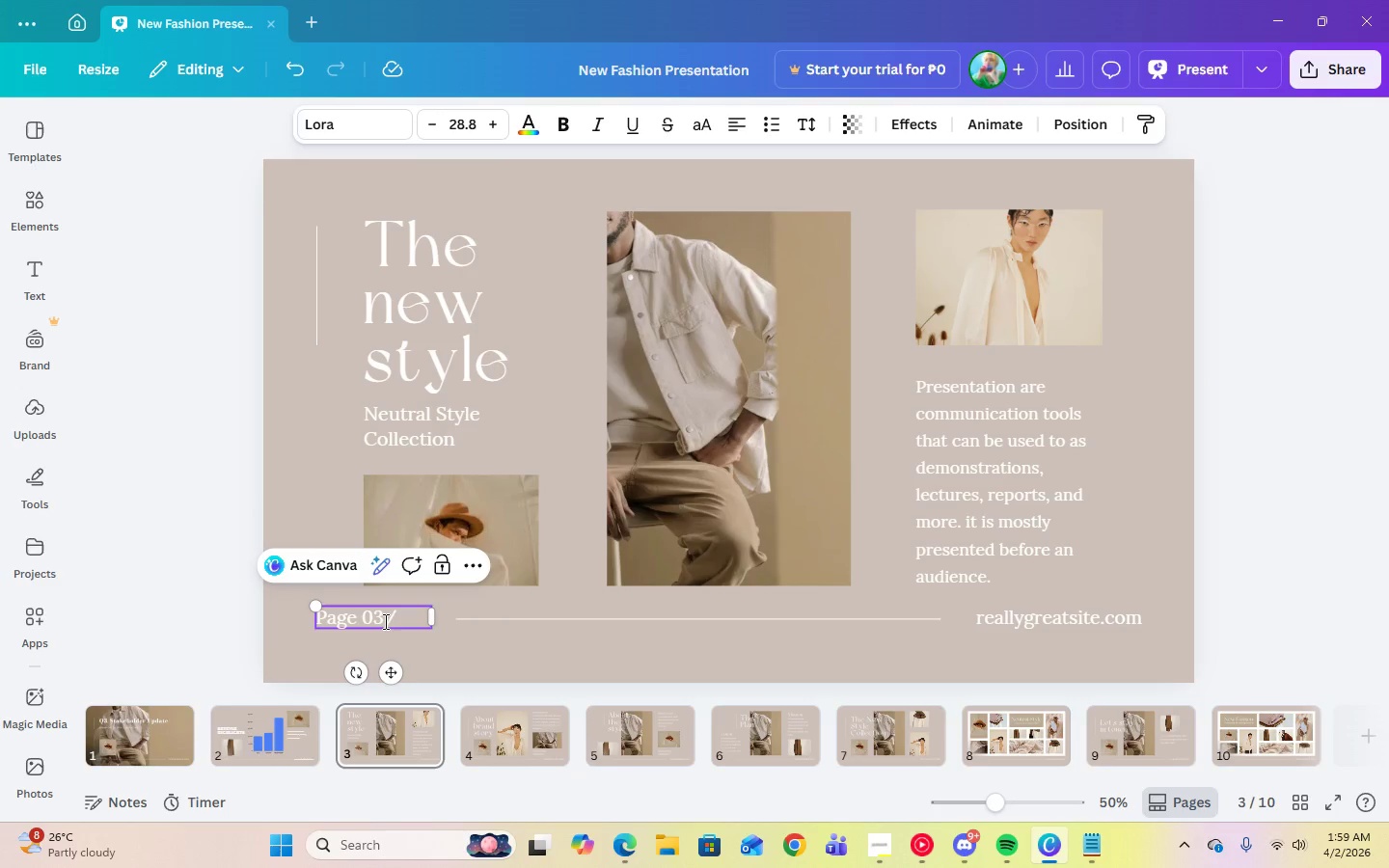 
key(Backspace)
 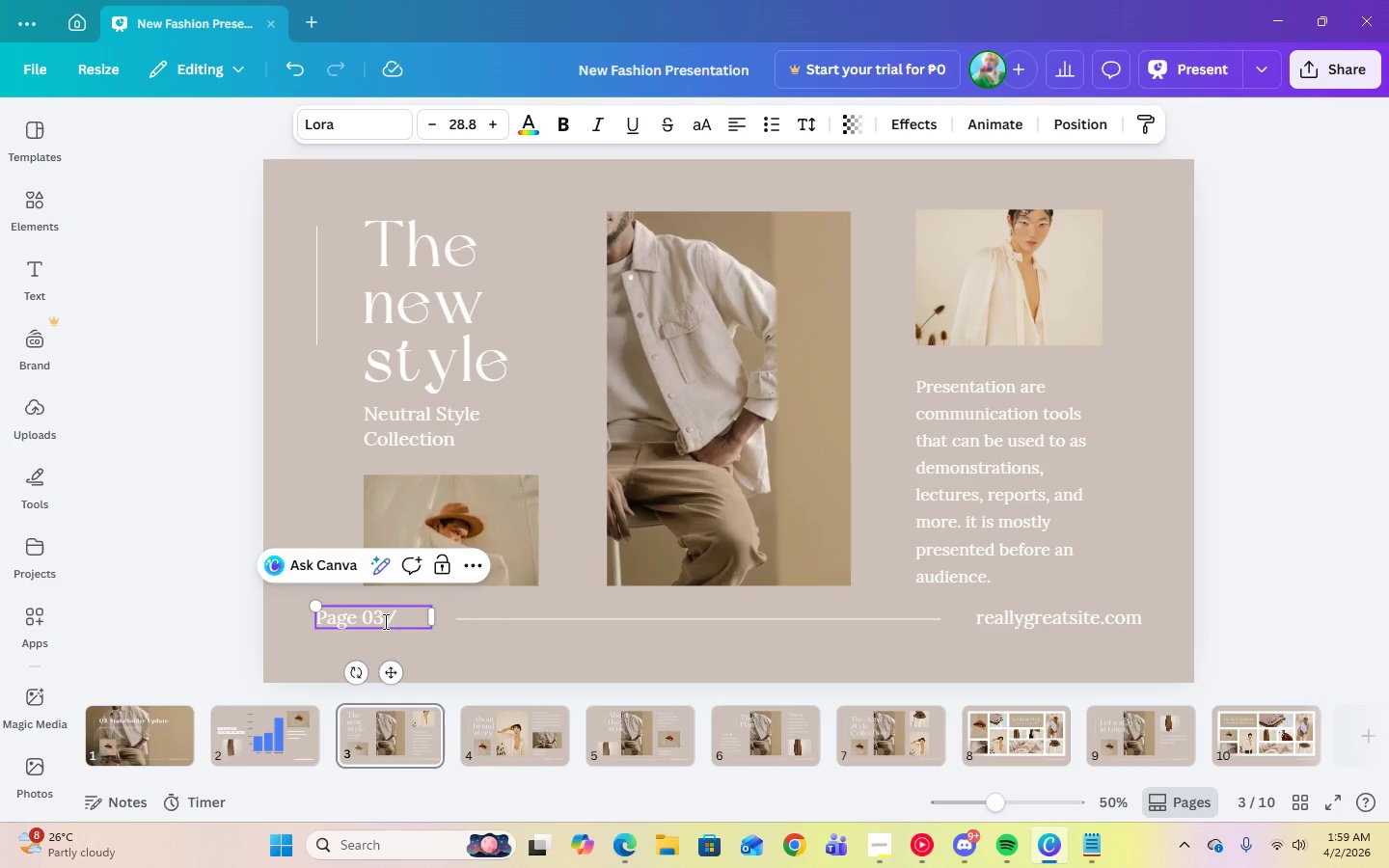 
key(Numpad6)
 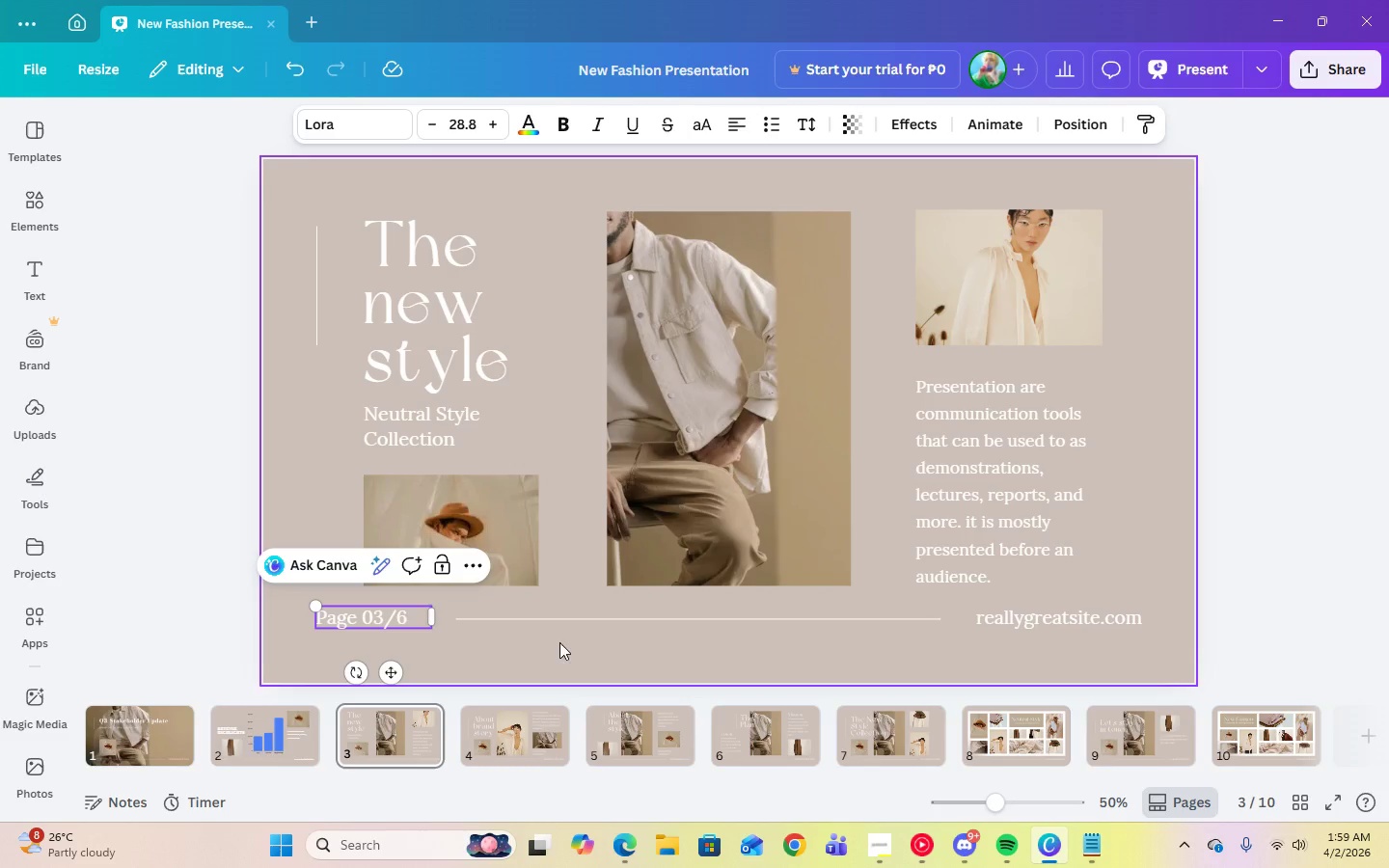 
left_click([576, 642])
 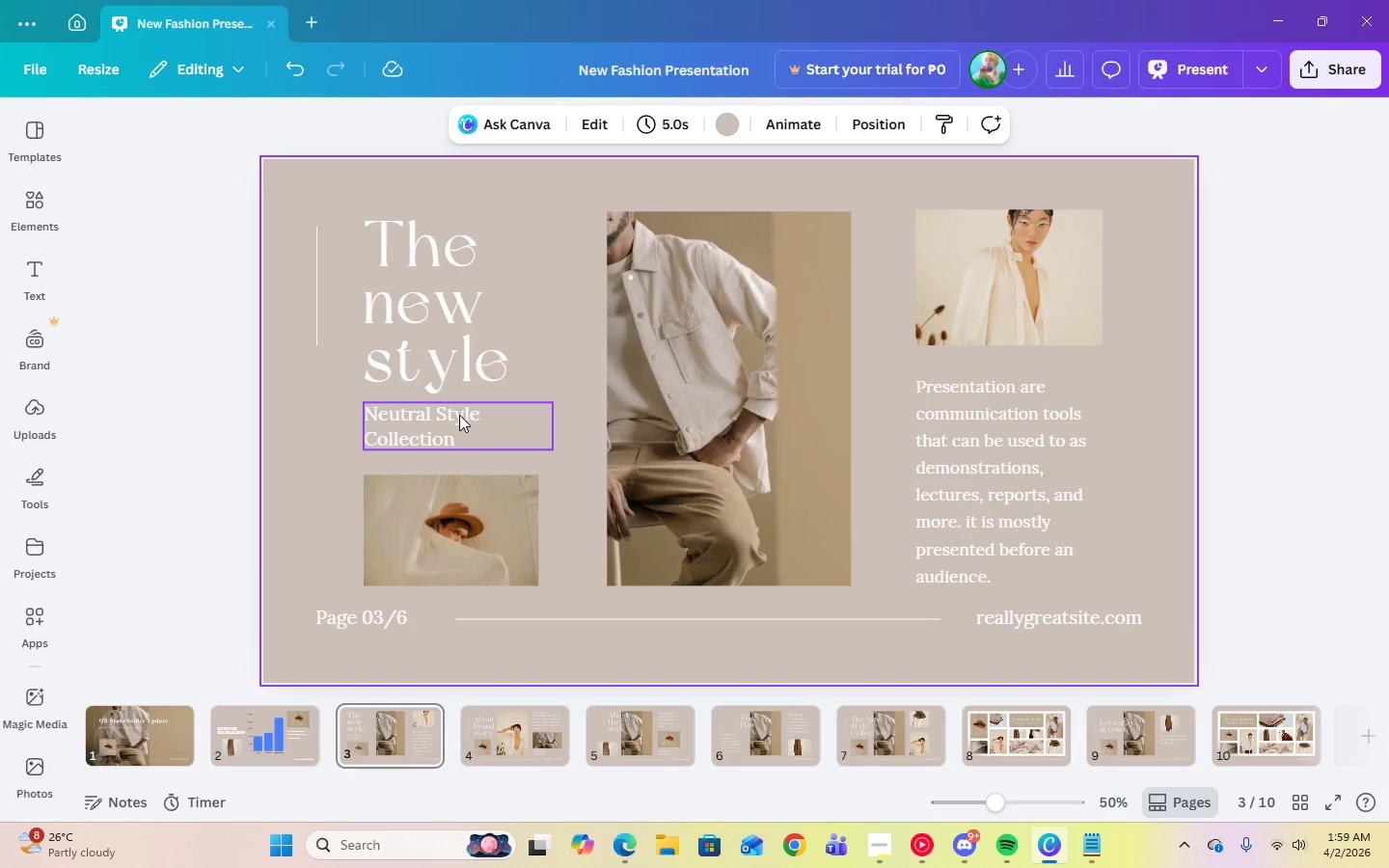 
left_click([461, 347])
 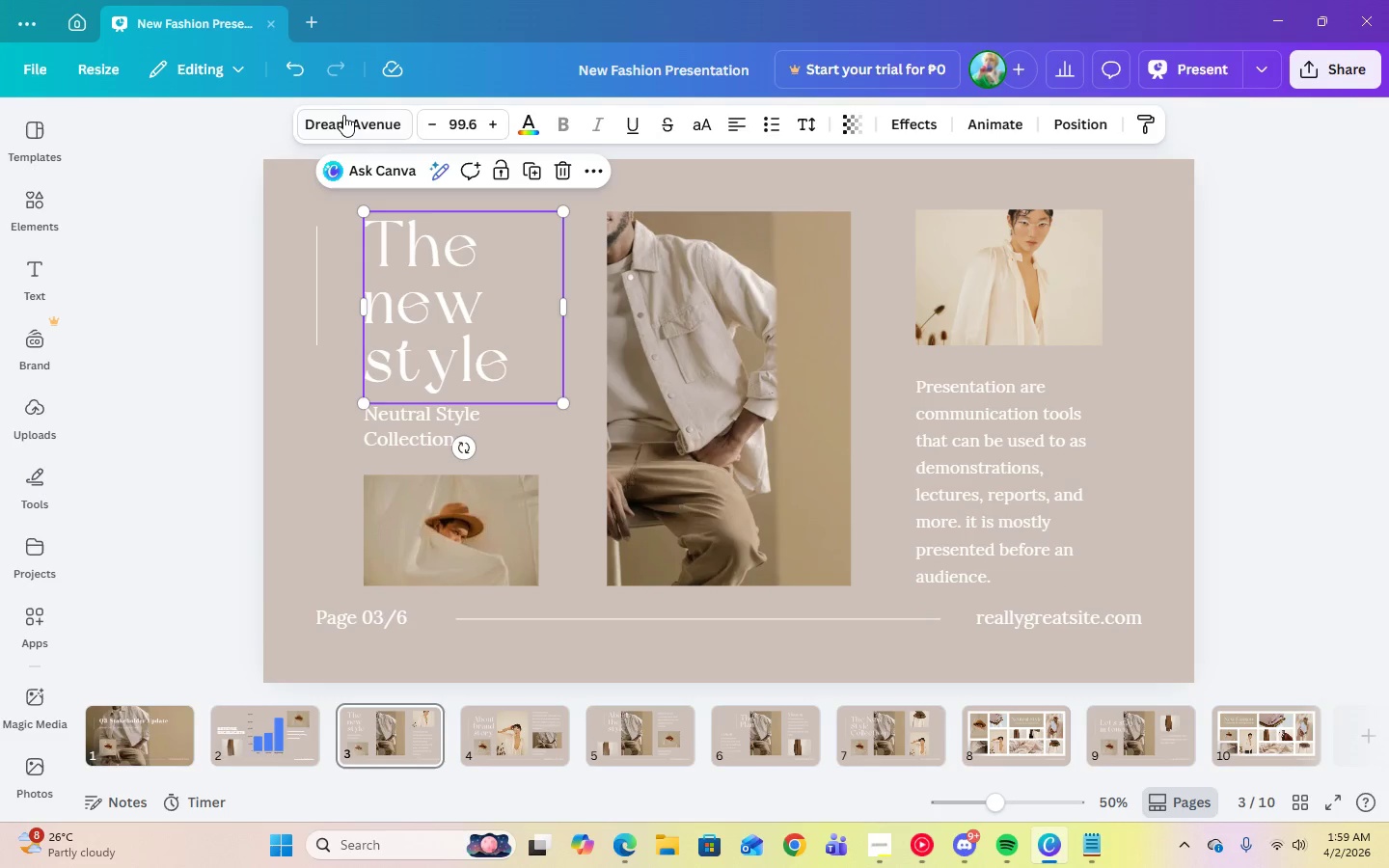 
left_click([343, 117])
 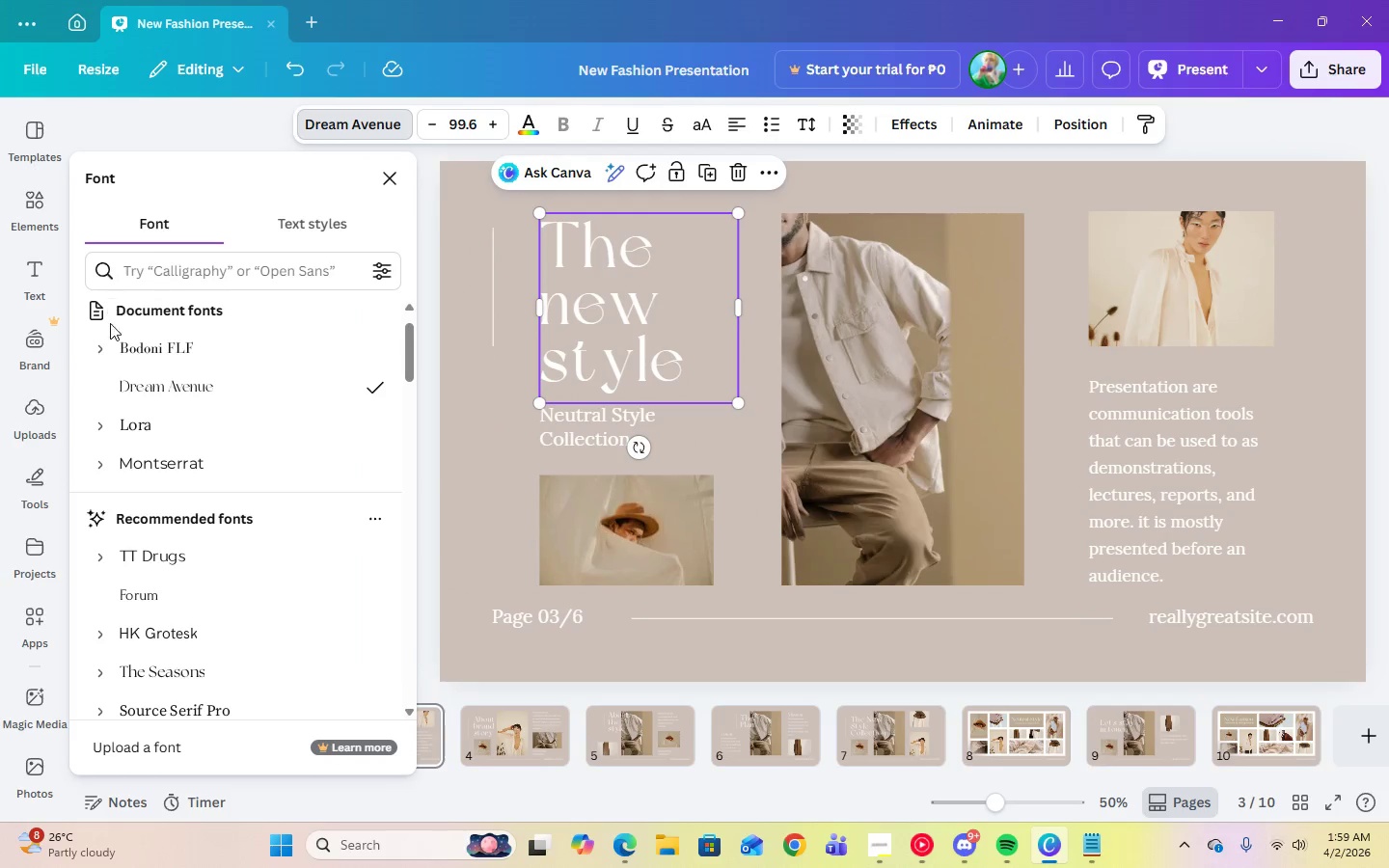 
left_click([104, 347])
 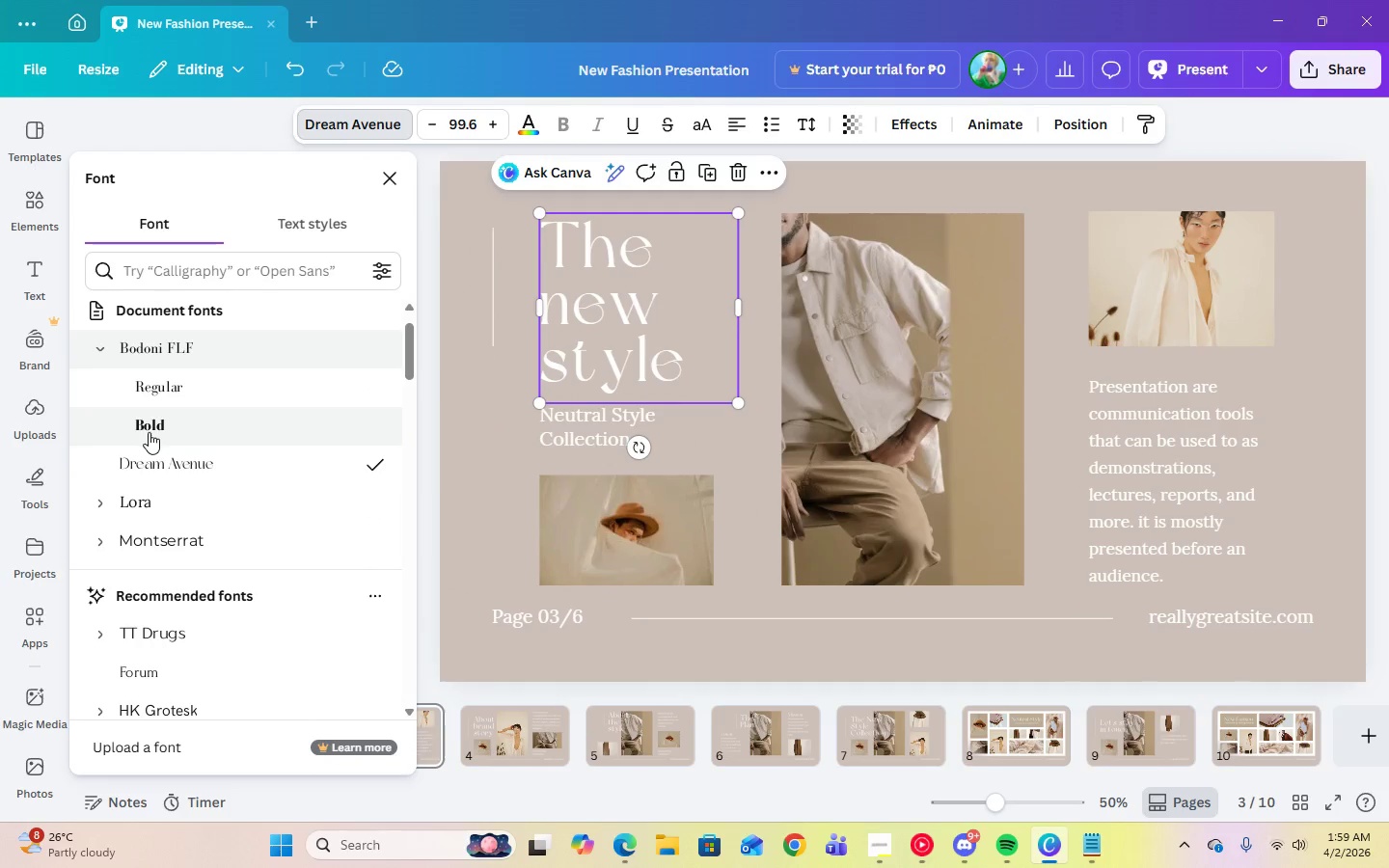 
left_click([149, 431])
 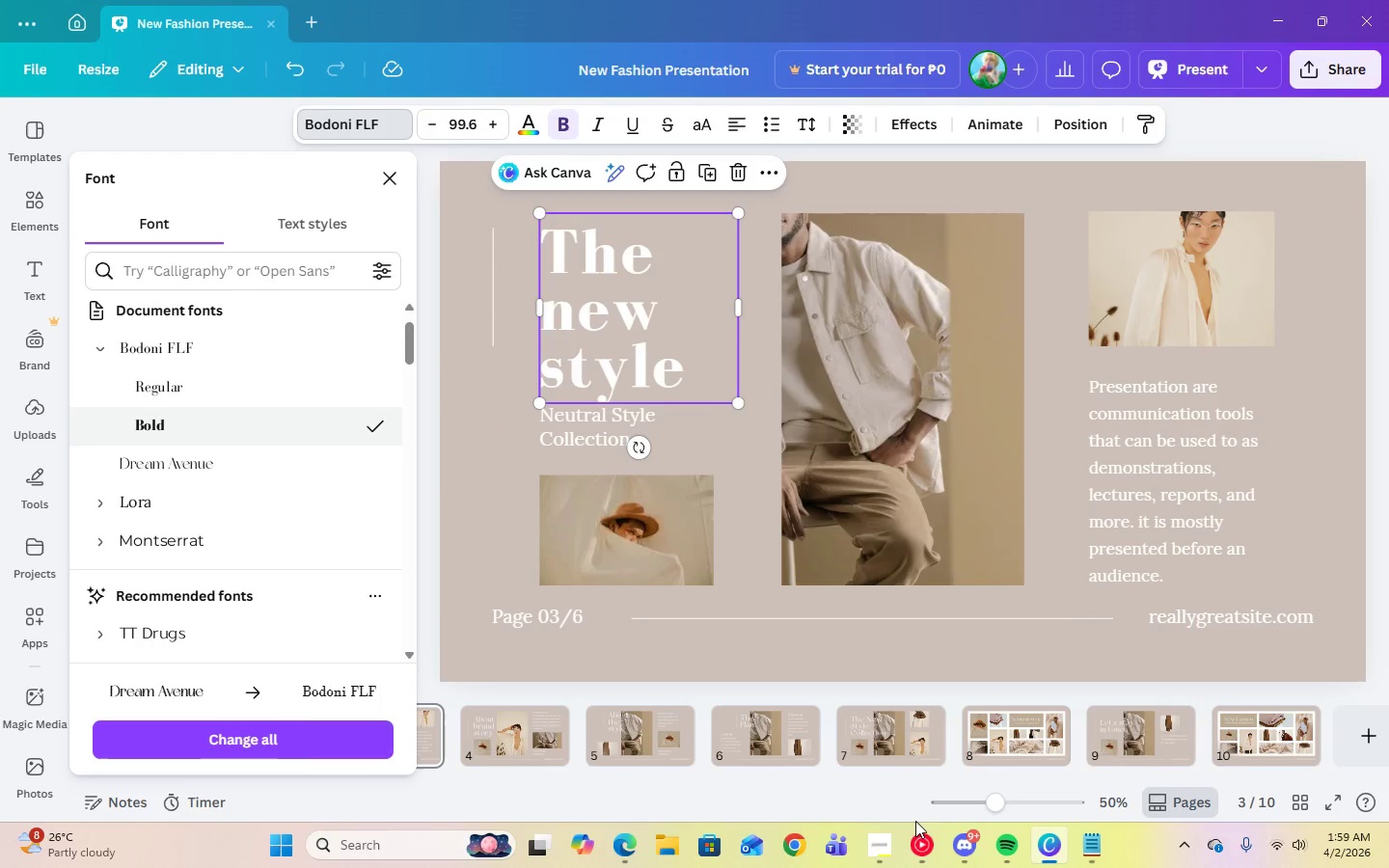 
left_click([886, 845])